 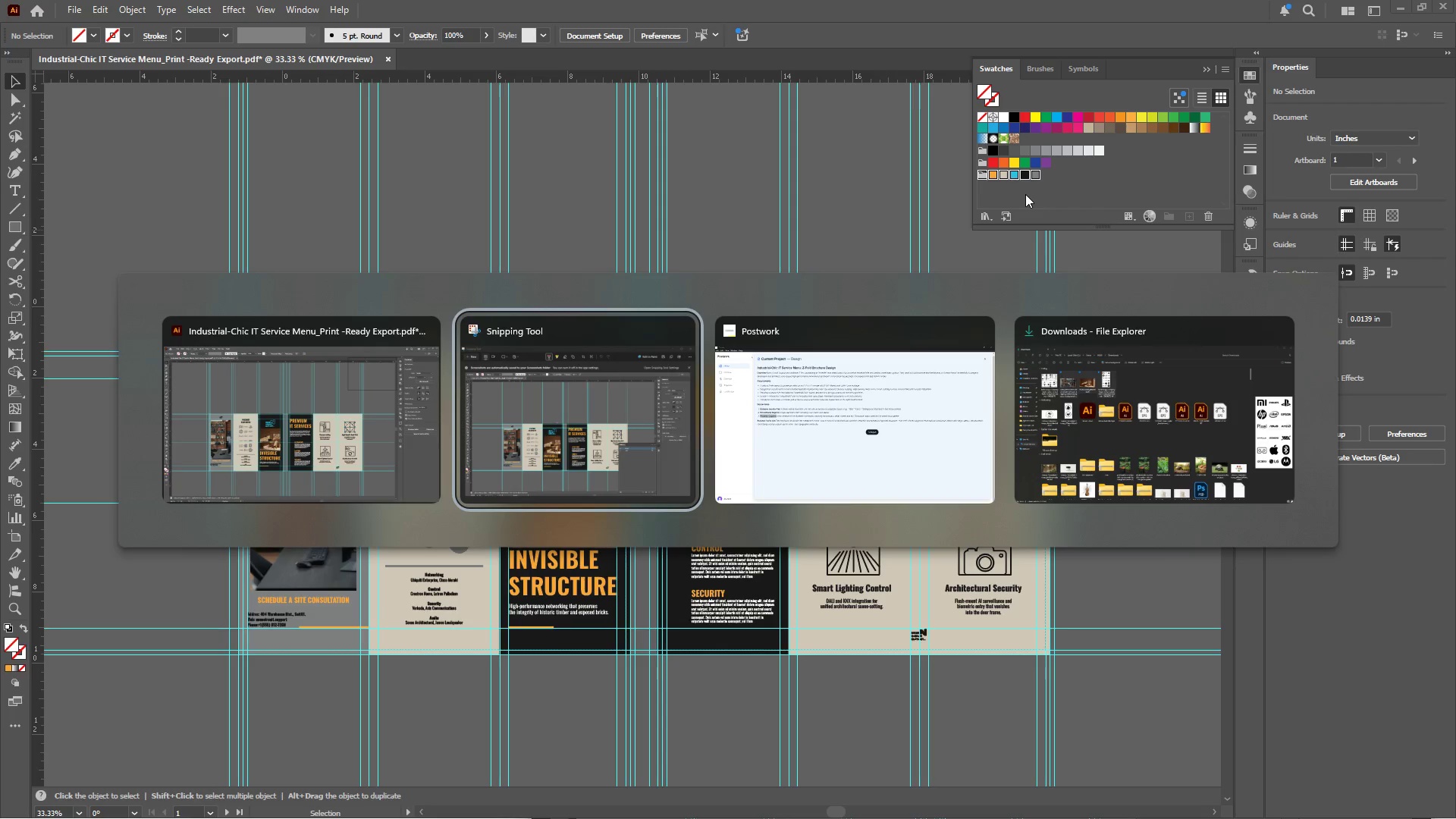 
left_click([570, 328])
 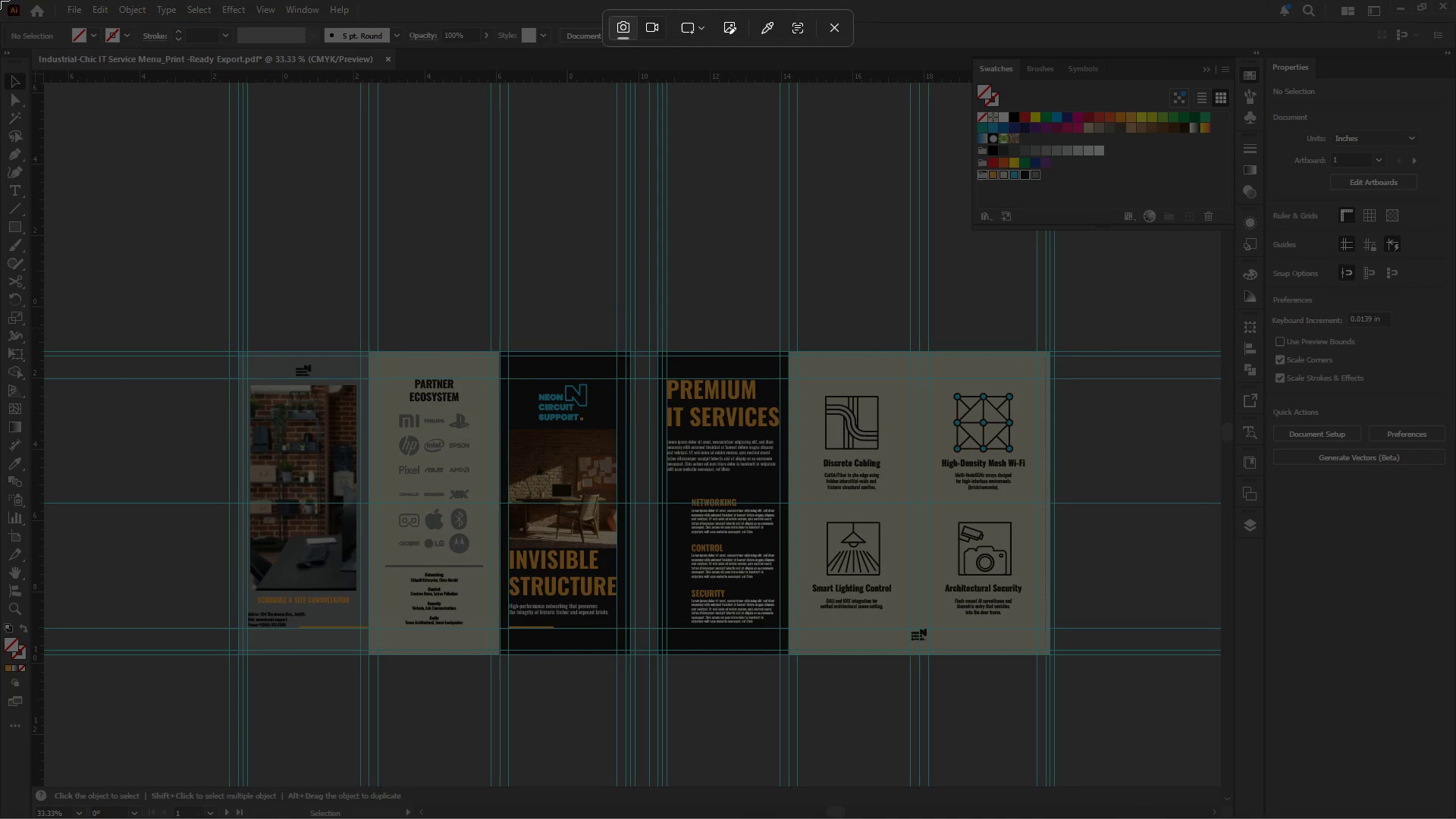 
left_click_drag(start_coordinate=[0, 0], to_coordinate=[1455, 818])
 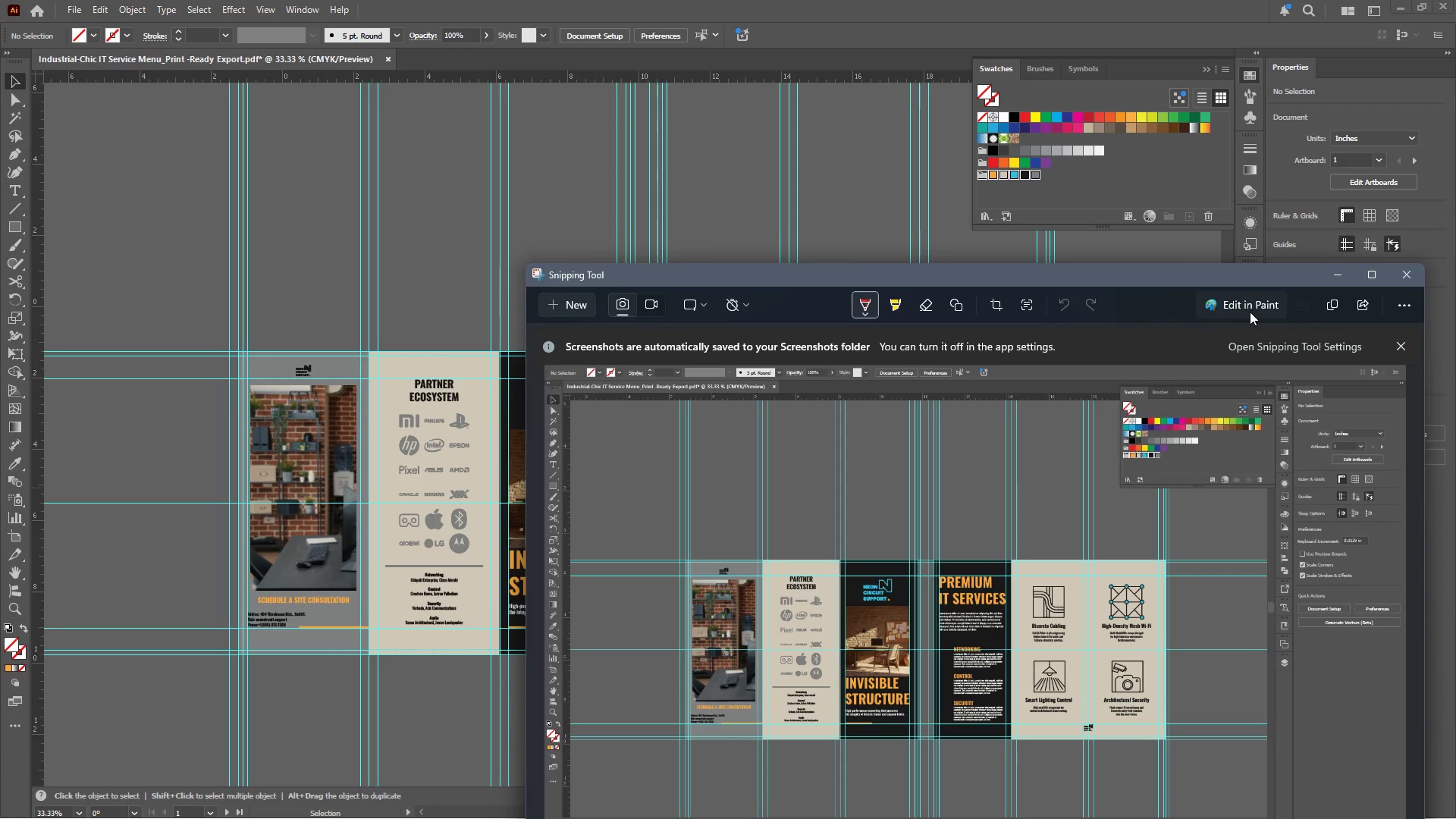 
left_click([1304, 306])
 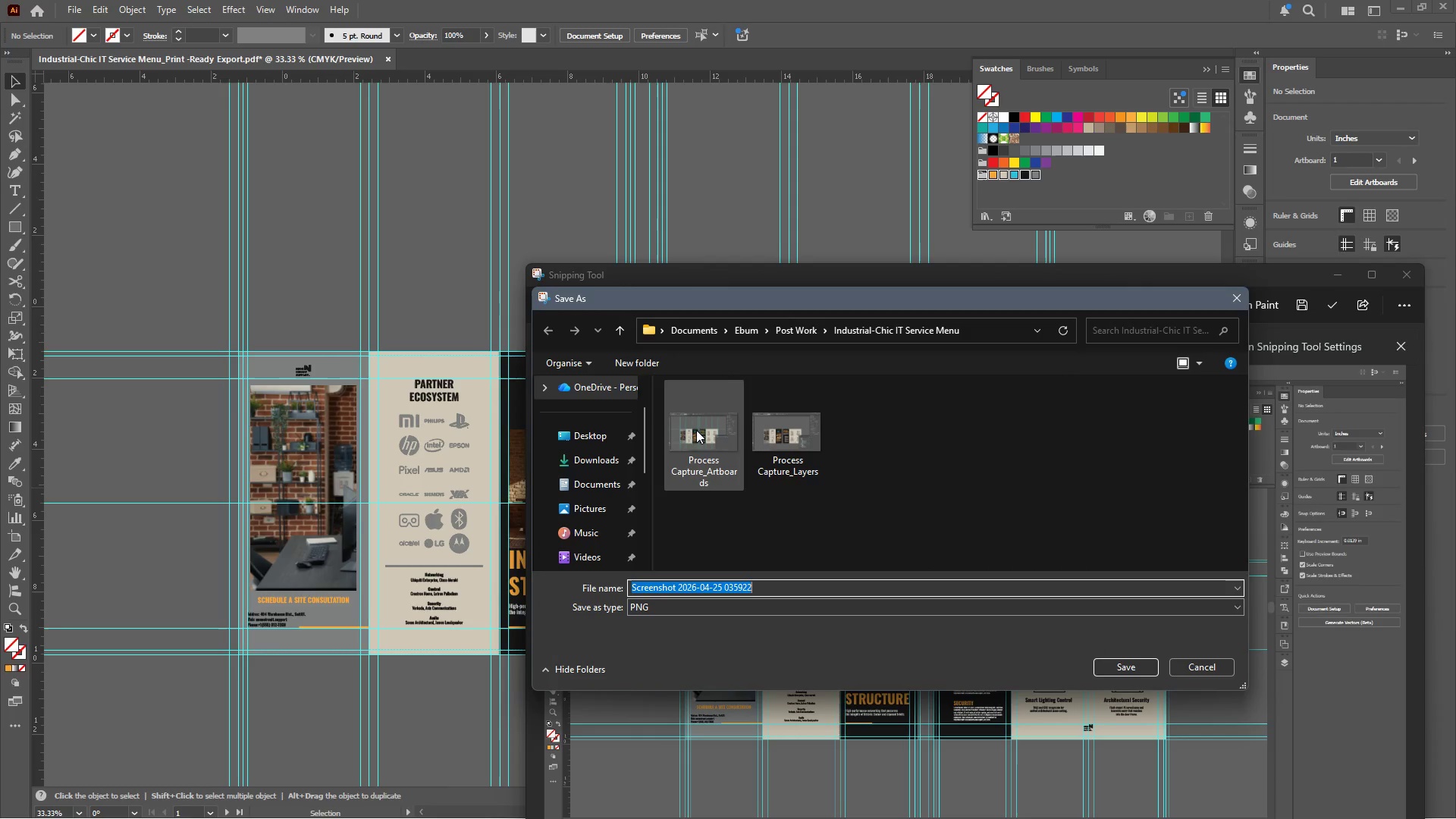 
left_click([791, 444])
 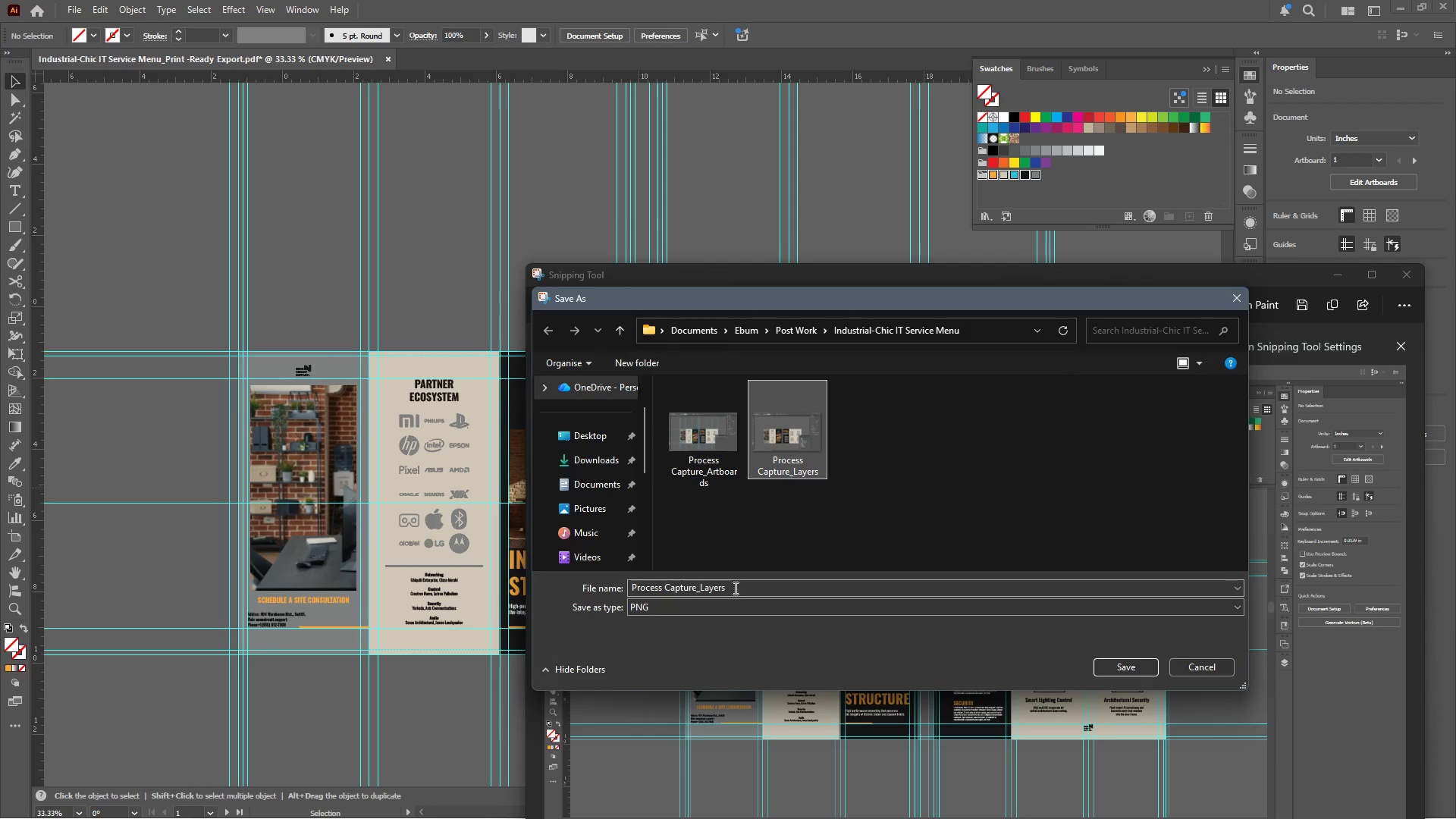 
double_click([733, 589])
 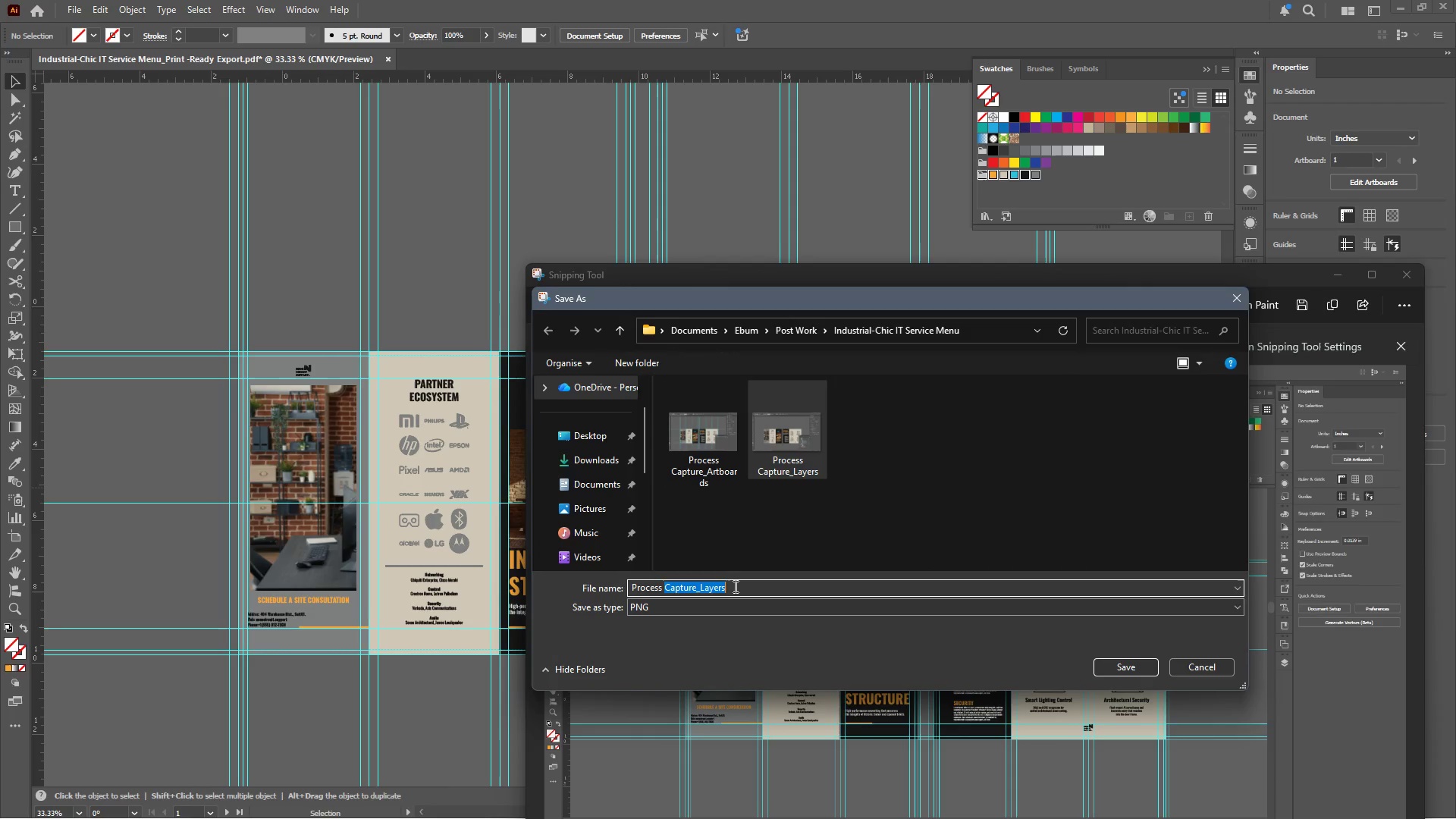 
triple_click([735, 583])
 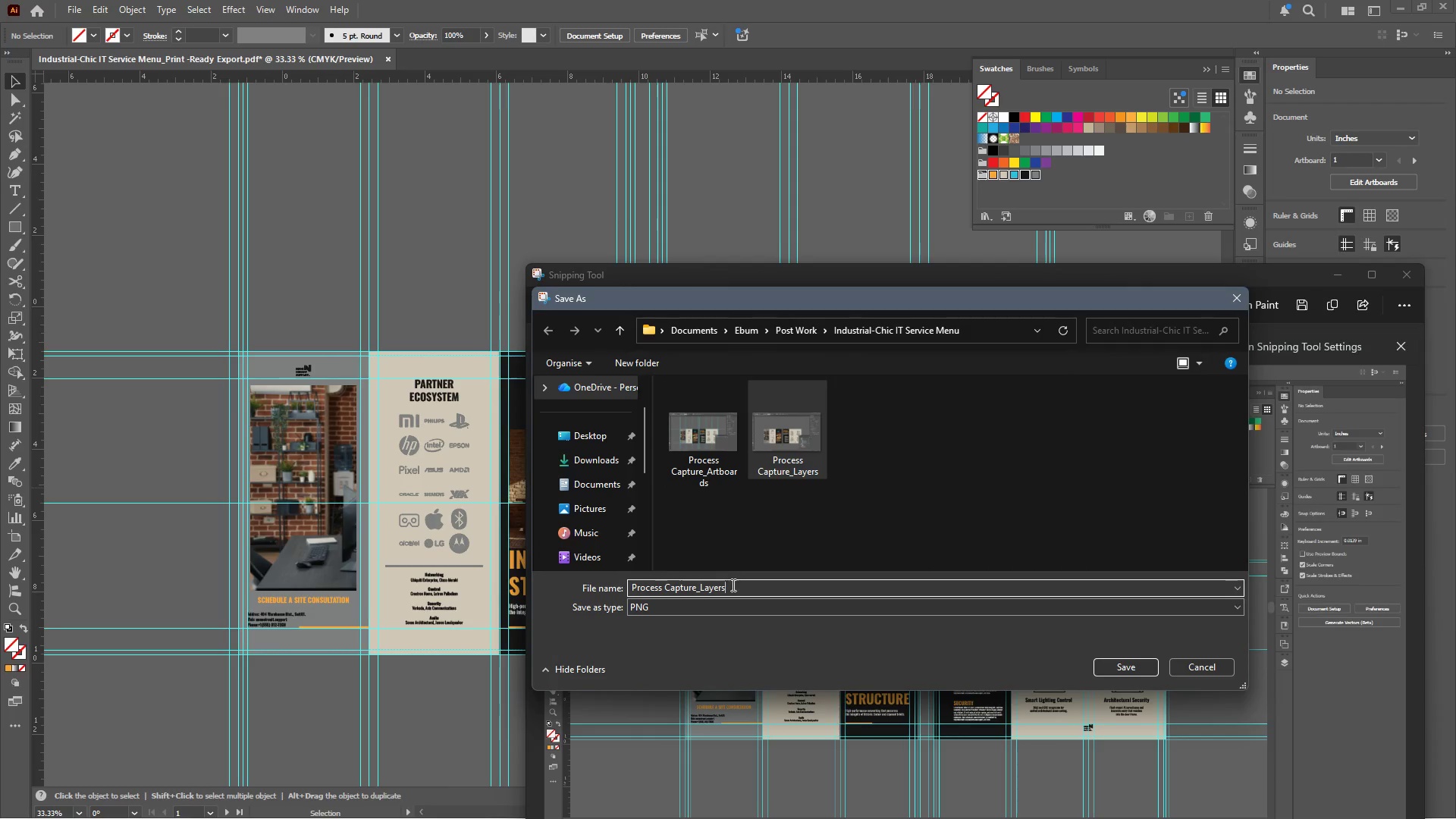 
left_click_drag(start_coordinate=[732, 585], to_coordinate=[700, 582])
 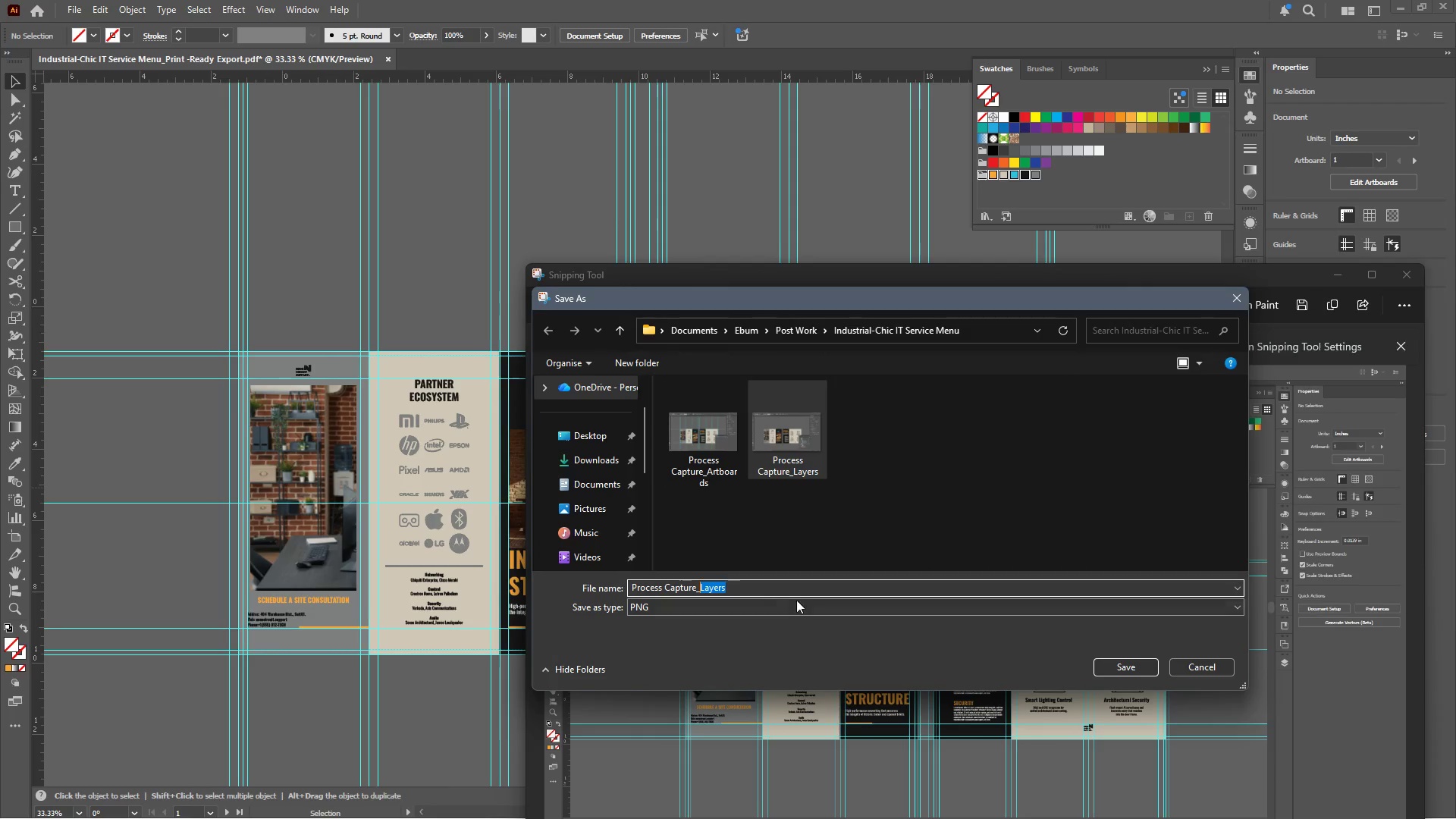 
type(Swathes)
 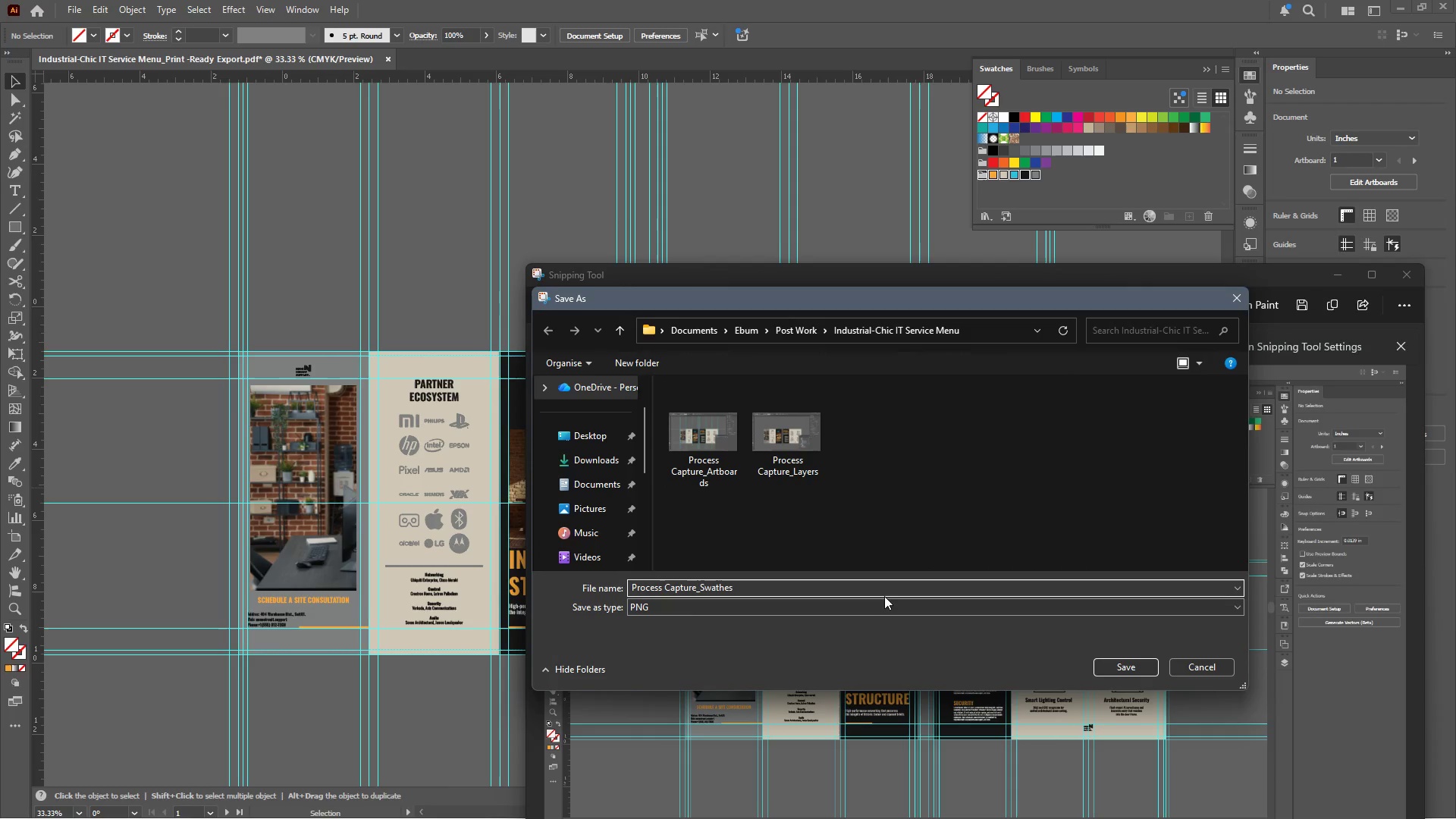 
key(Alt+Tab)
 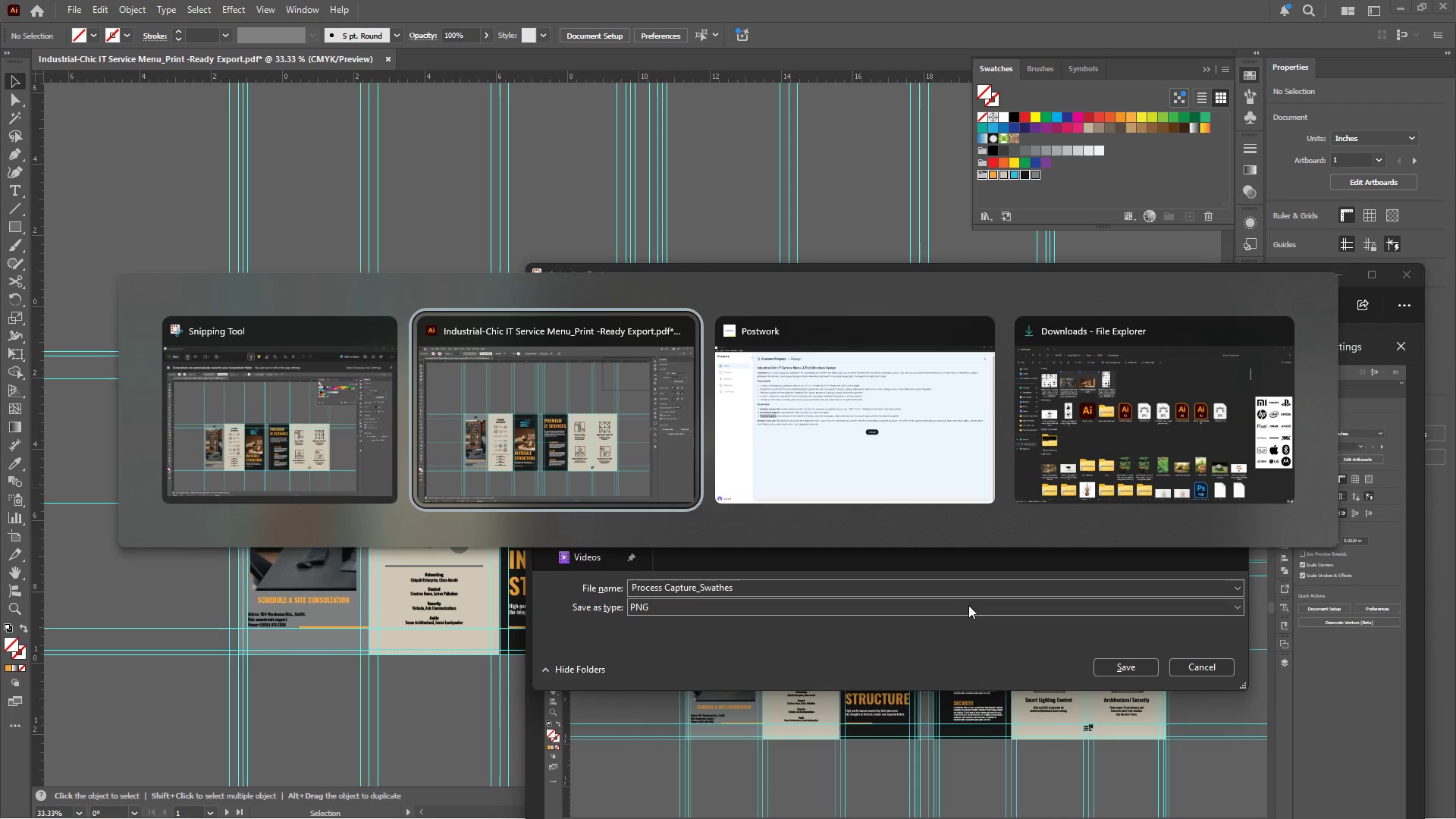 
key(Alt+Tab)